 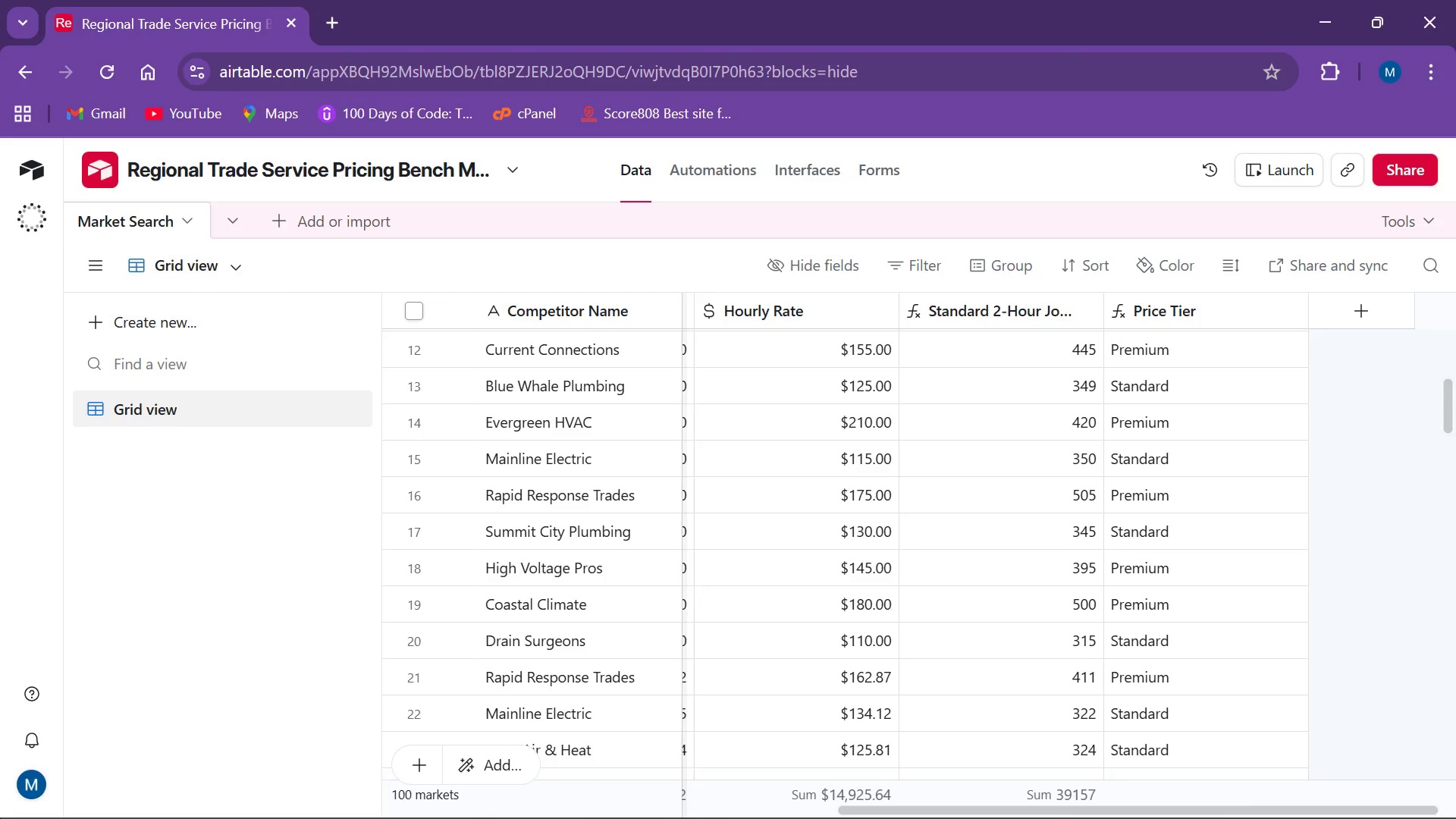 
scroll: coordinate [1228, 567], scroll_direction: up, amount: 5.0
 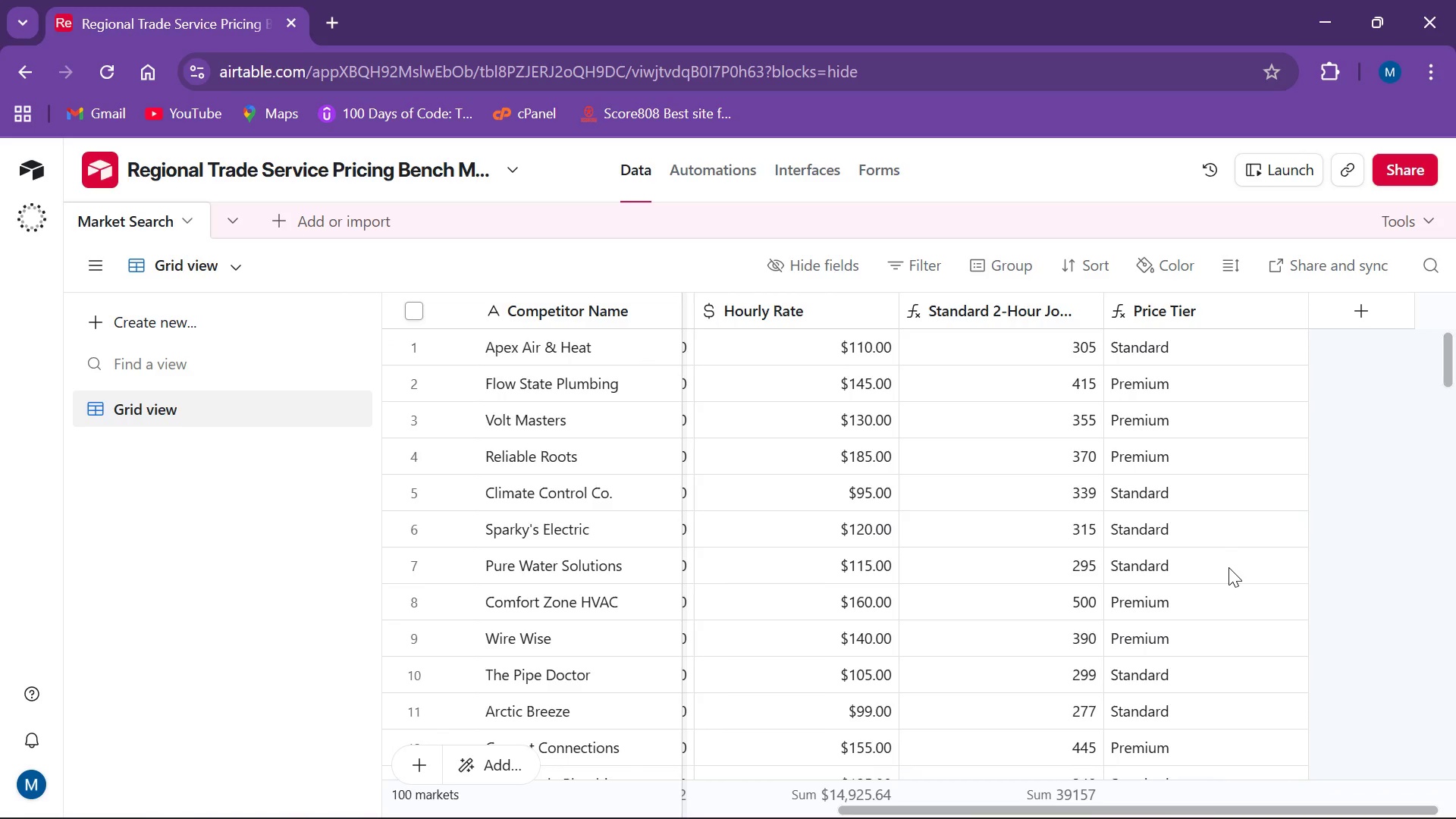 
scroll: coordinate [1090, 665], scroll_direction: down, amount: 21.0
 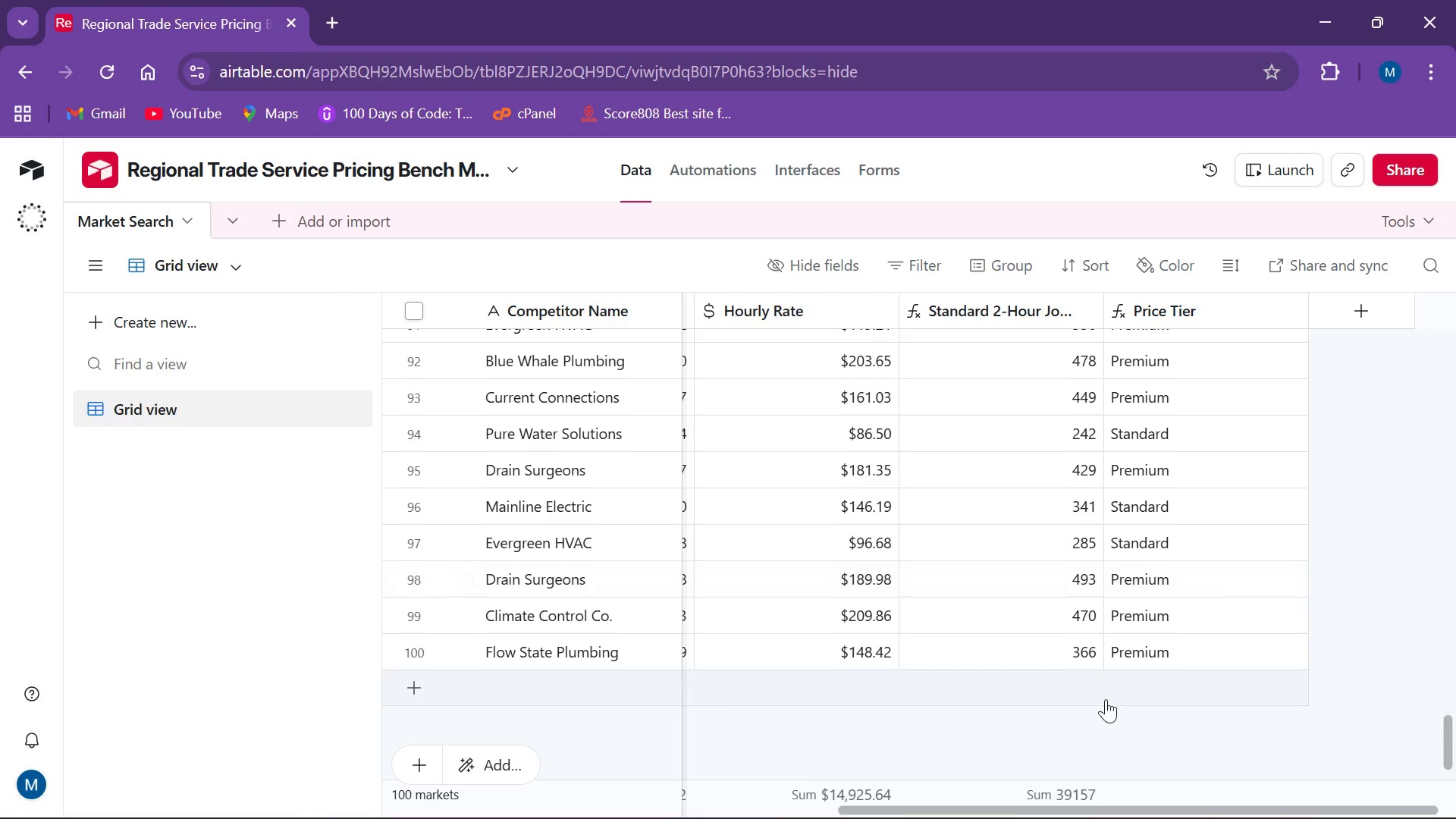 
scroll: coordinate [946, 595], scroll_direction: up, amount: 34.0
 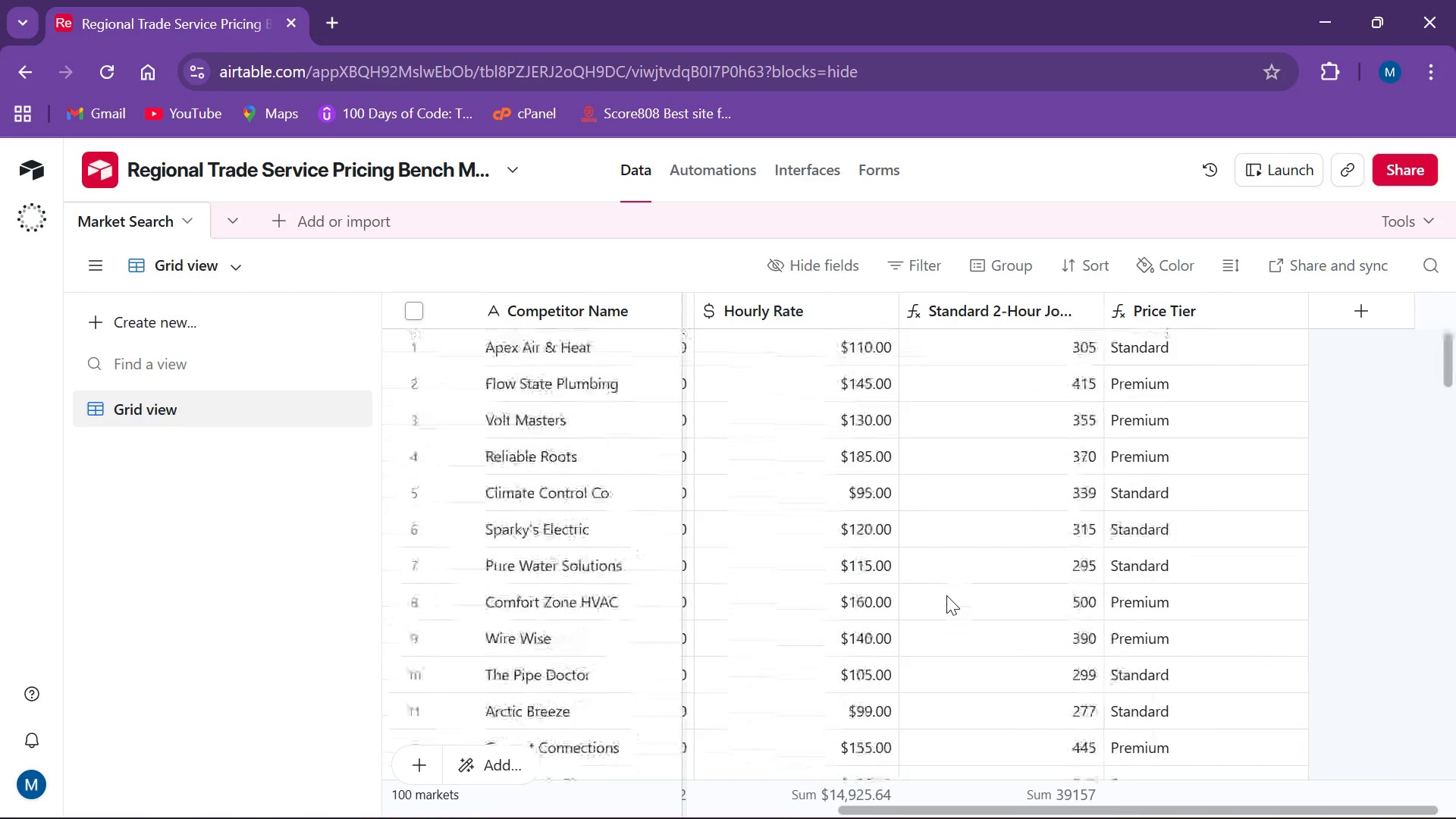 
scroll: coordinate [1037, 643], scroll_direction: down, amount: 2.0
 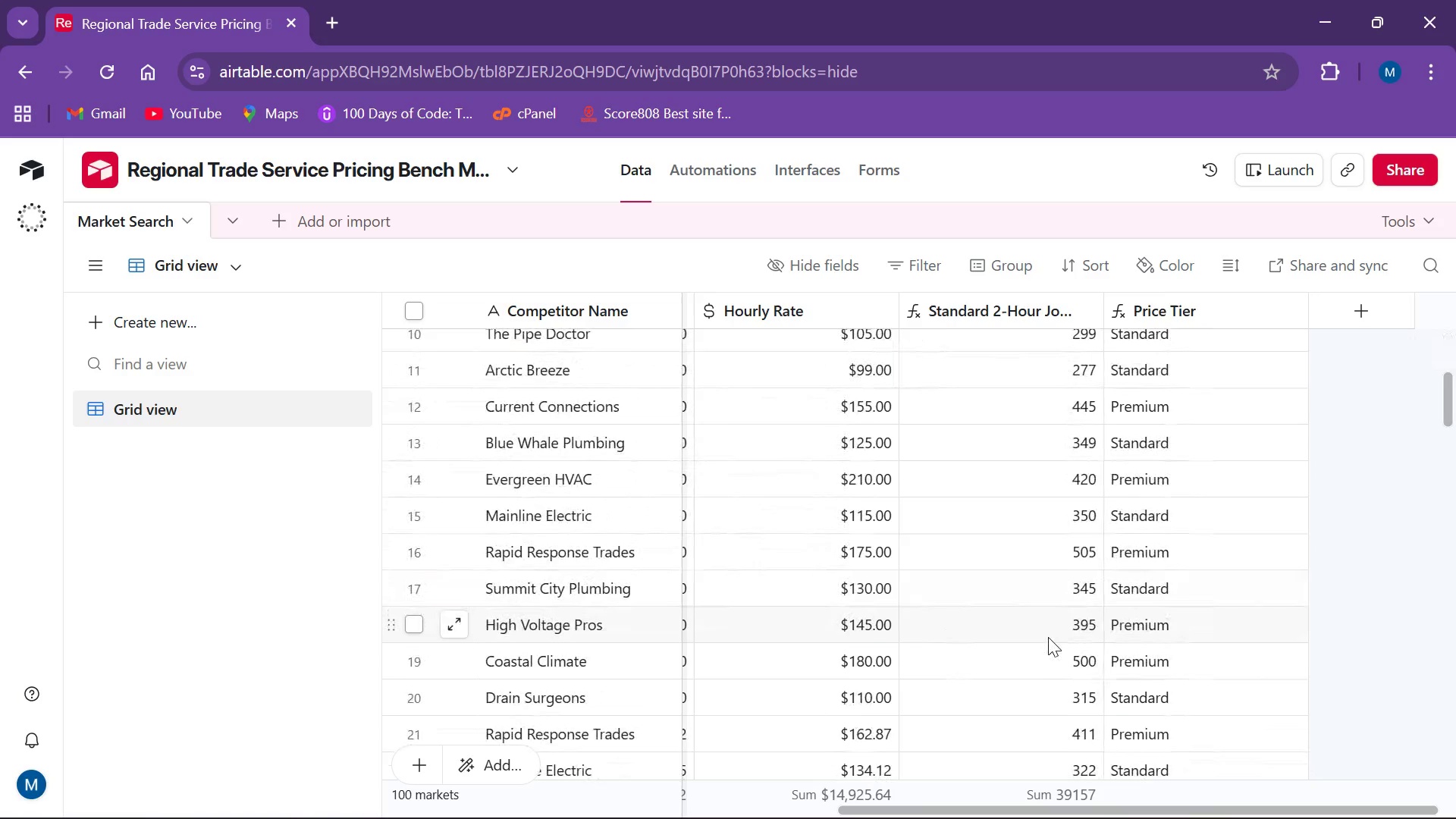 
scroll: coordinate [1048, 637], scroll_direction: up, amount: 5.0
 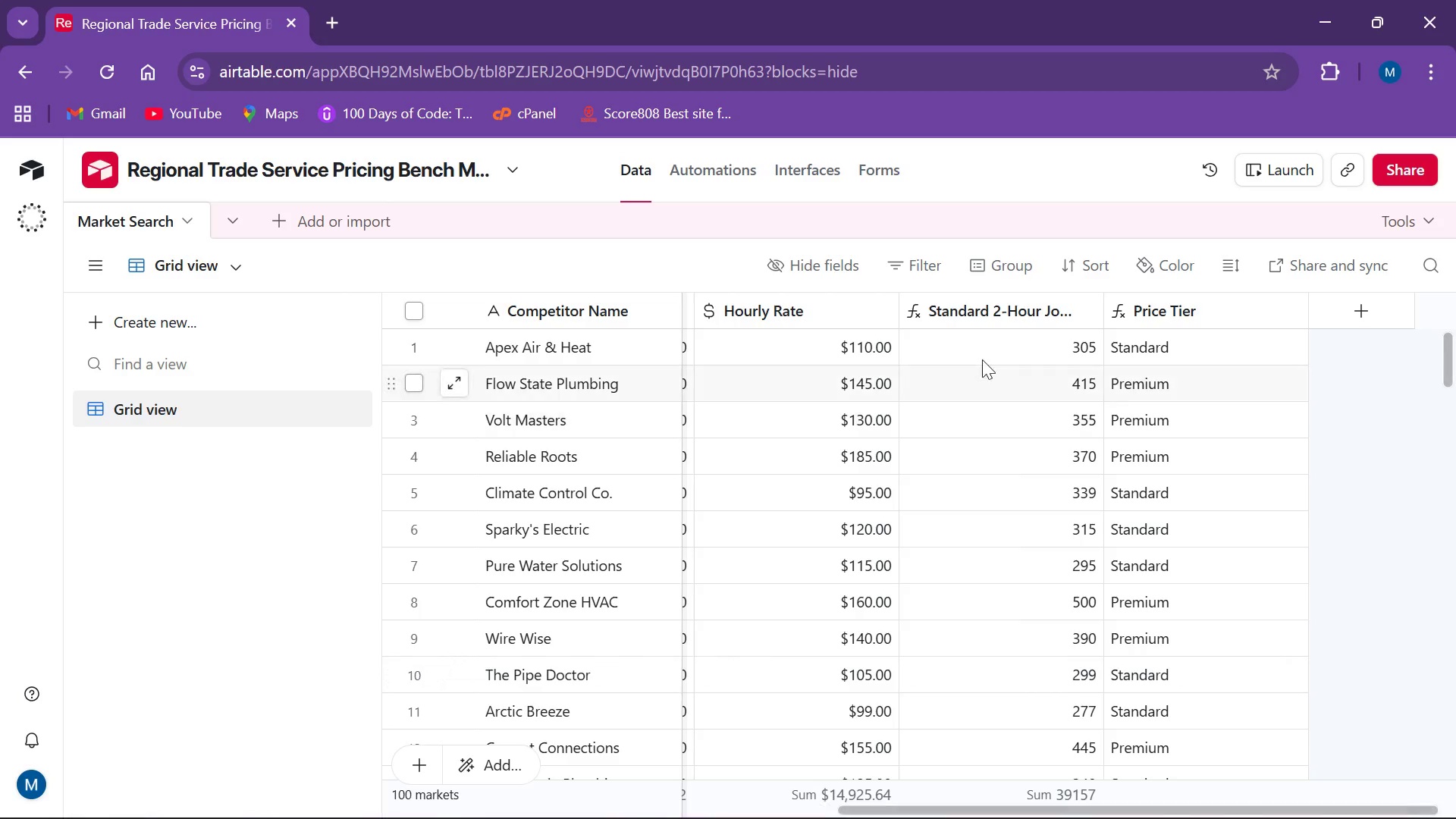 
wait(10.34)
 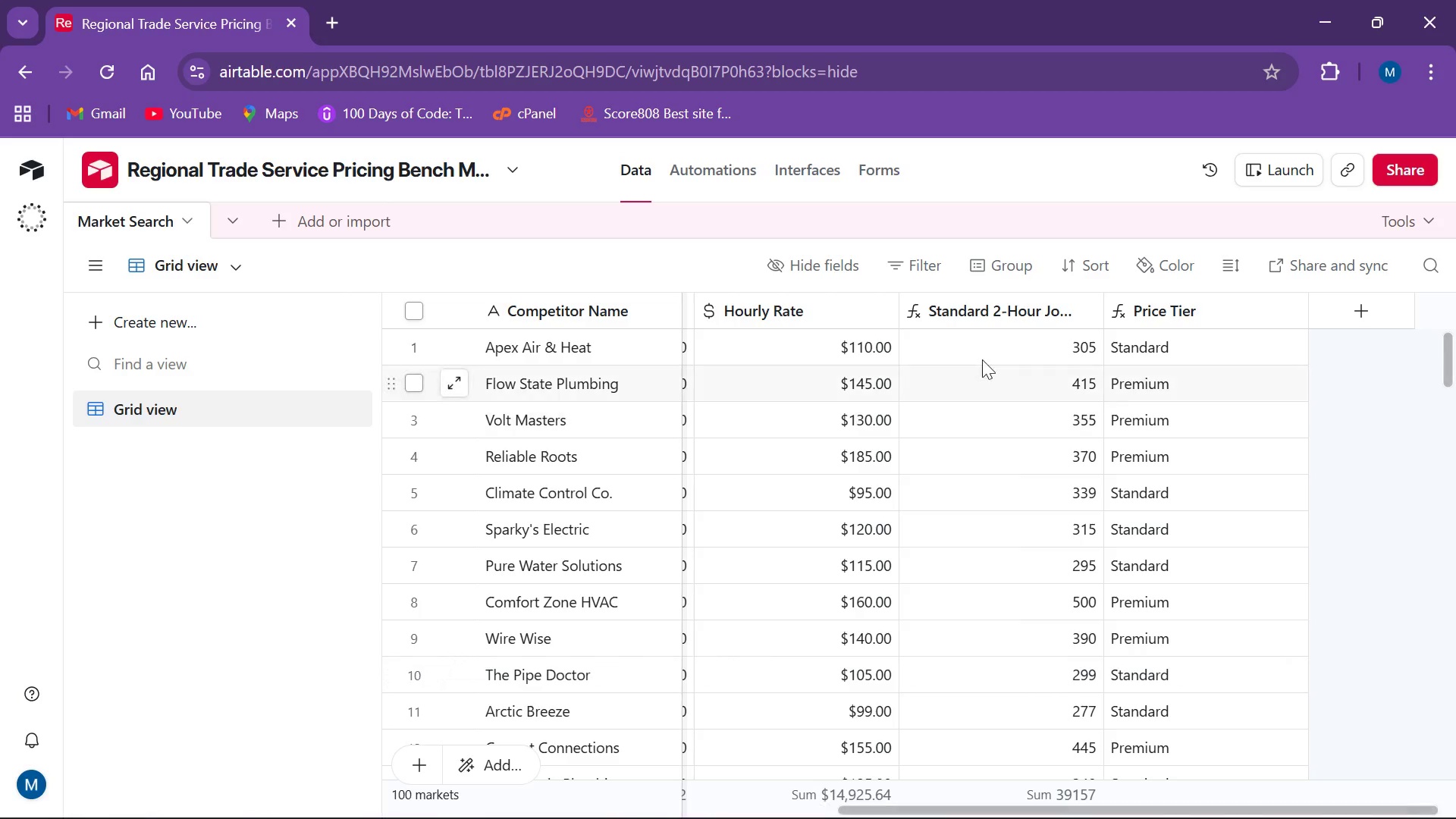 
scroll: coordinate [1272, 558], scroll_direction: down, amount: 1.0
 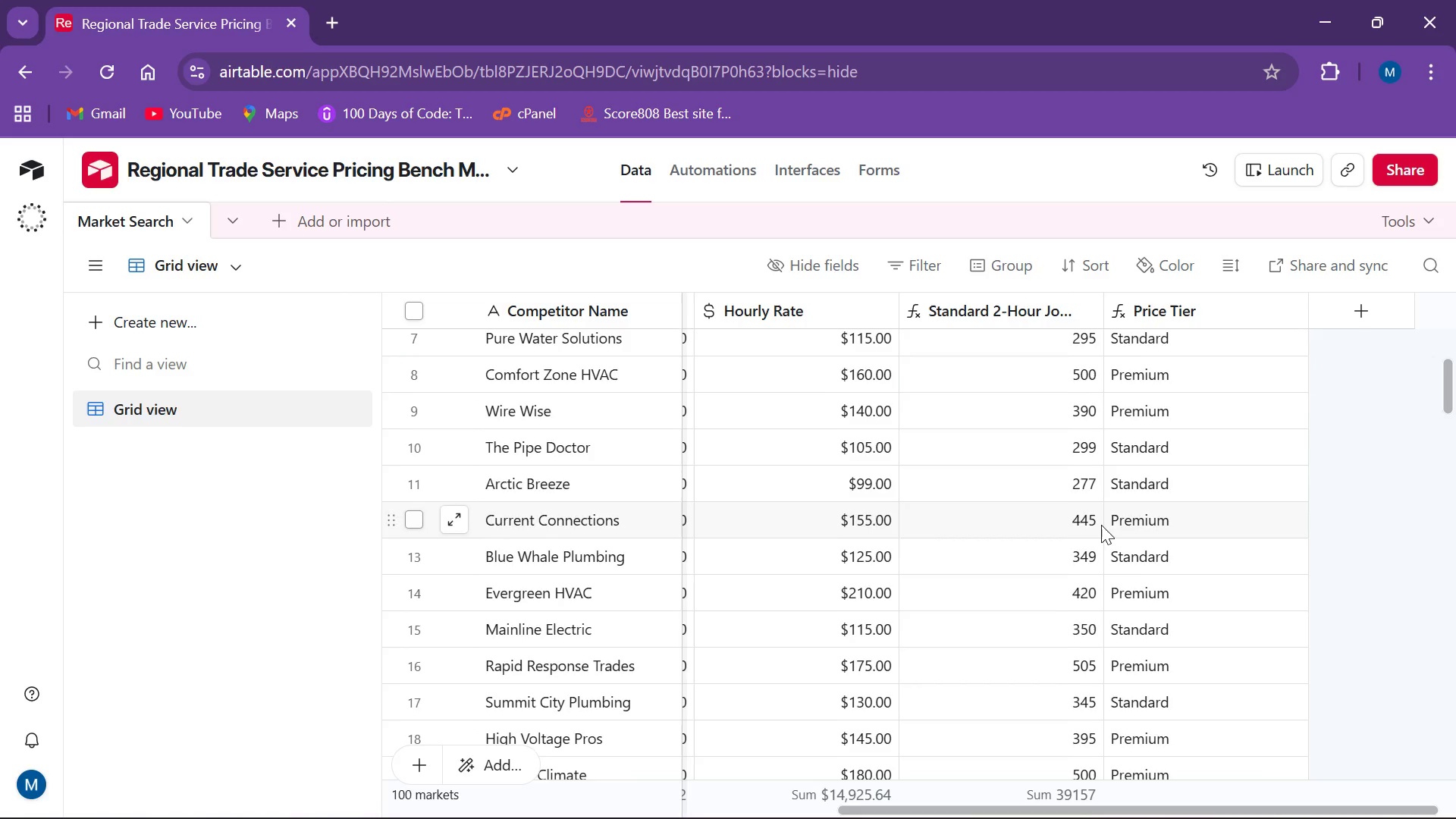 
scroll: coordinate [1100, 526], scroll_direction: up, amount: 6.0
 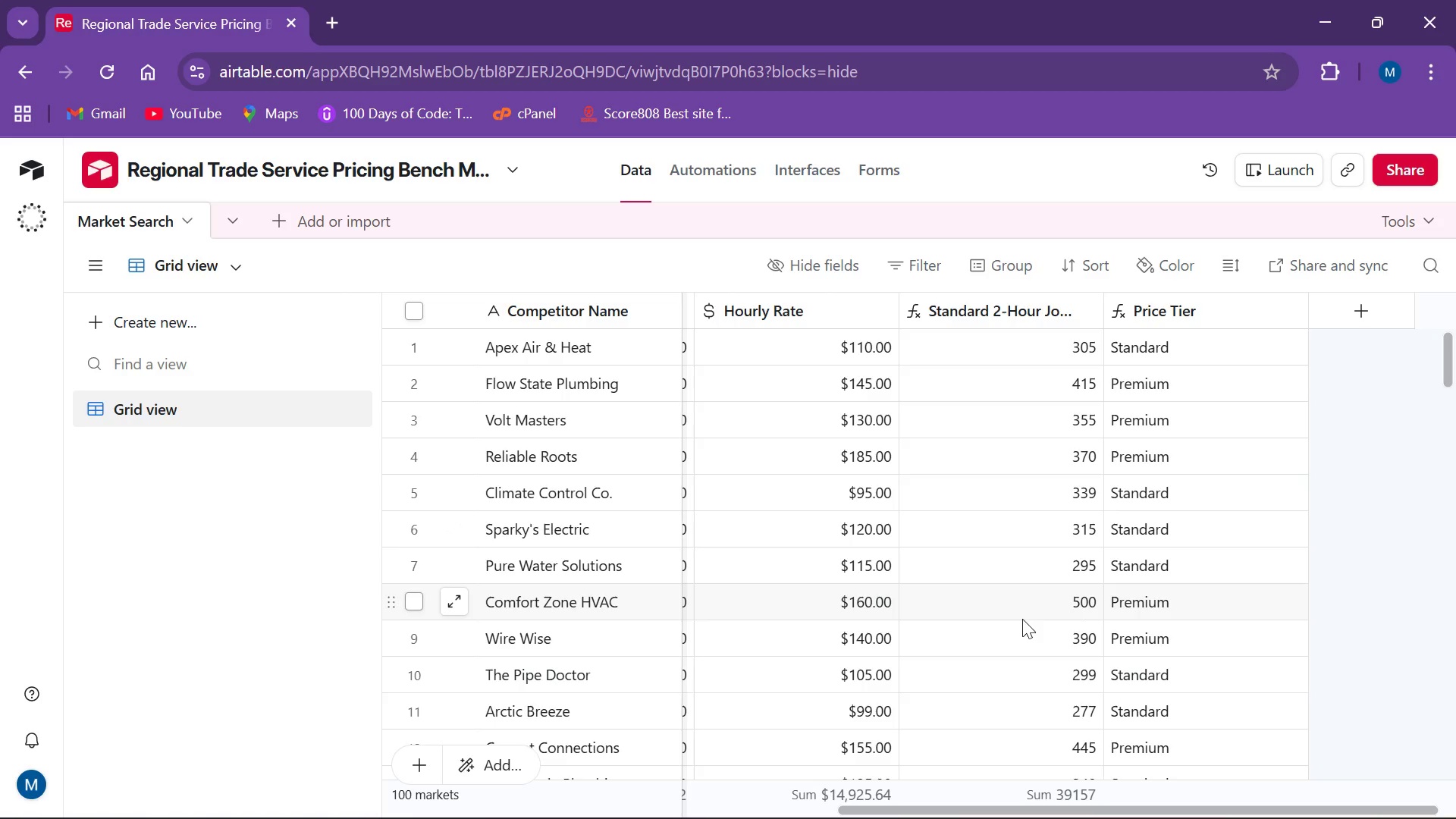 
wait(8.93)
 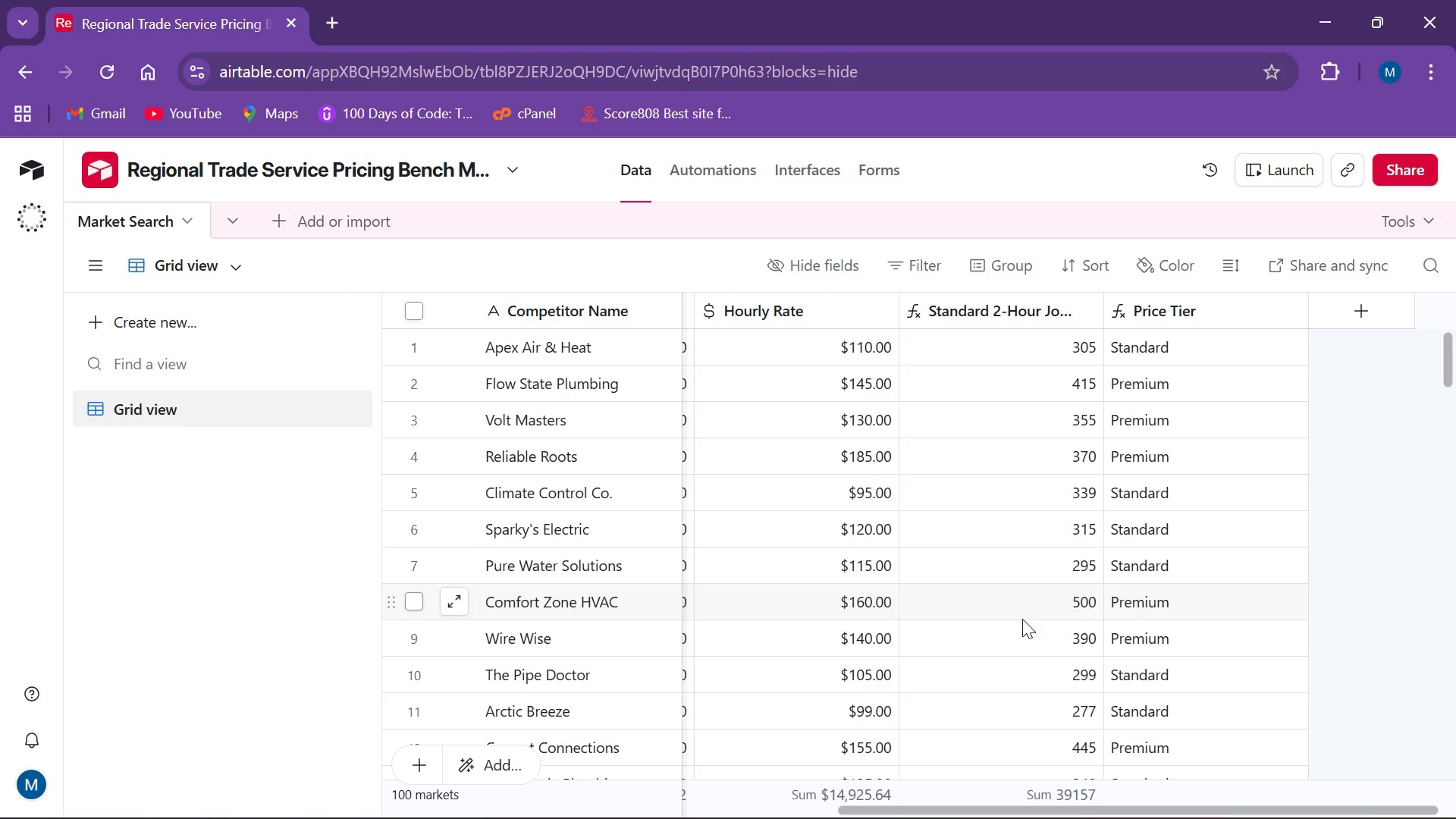 
mouse_move([73, 687])
 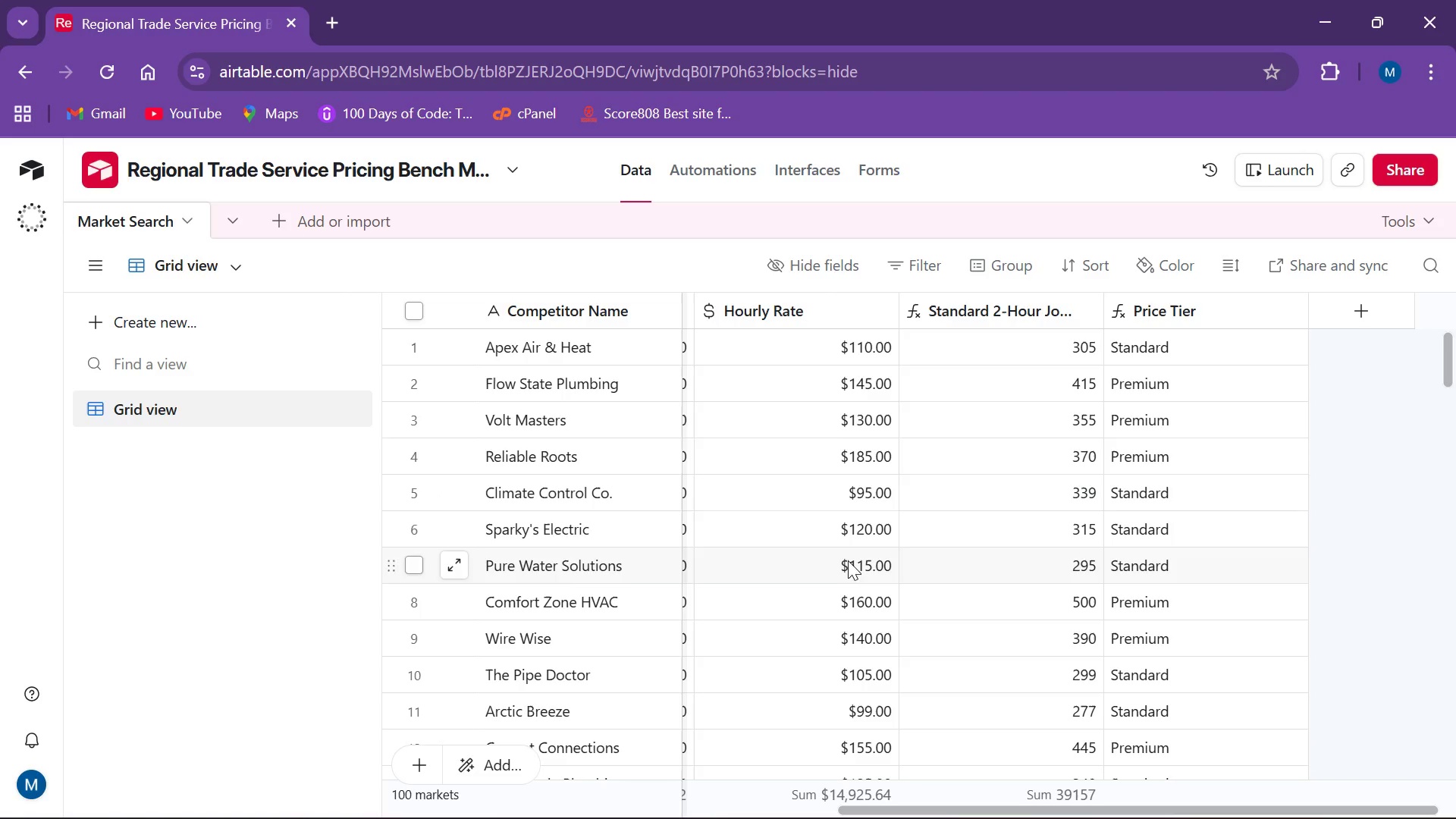 
wait(6.51)
 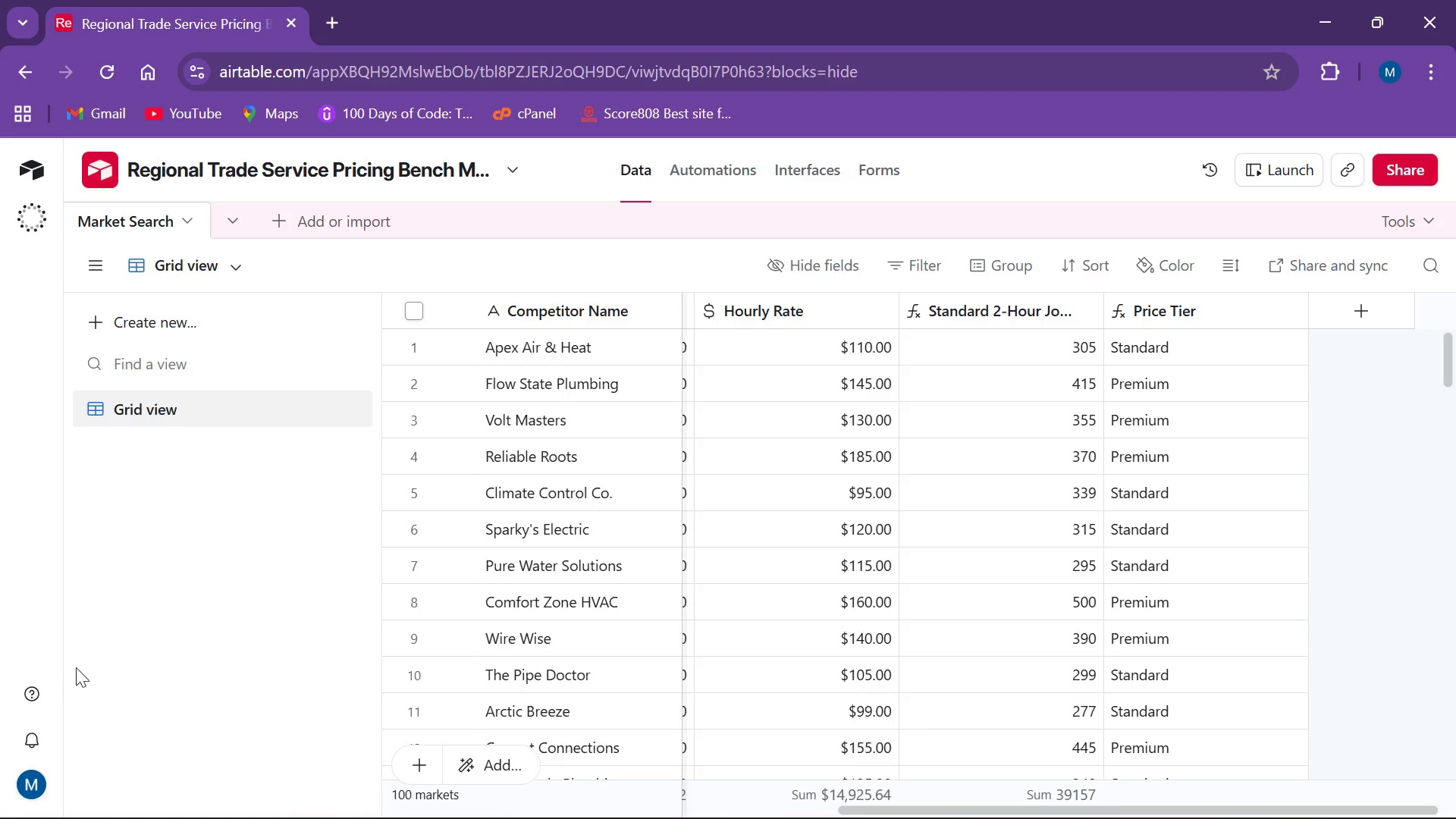 
scroll: coordinate [1119, 552], scroll_direction: down, amount: 31.0
 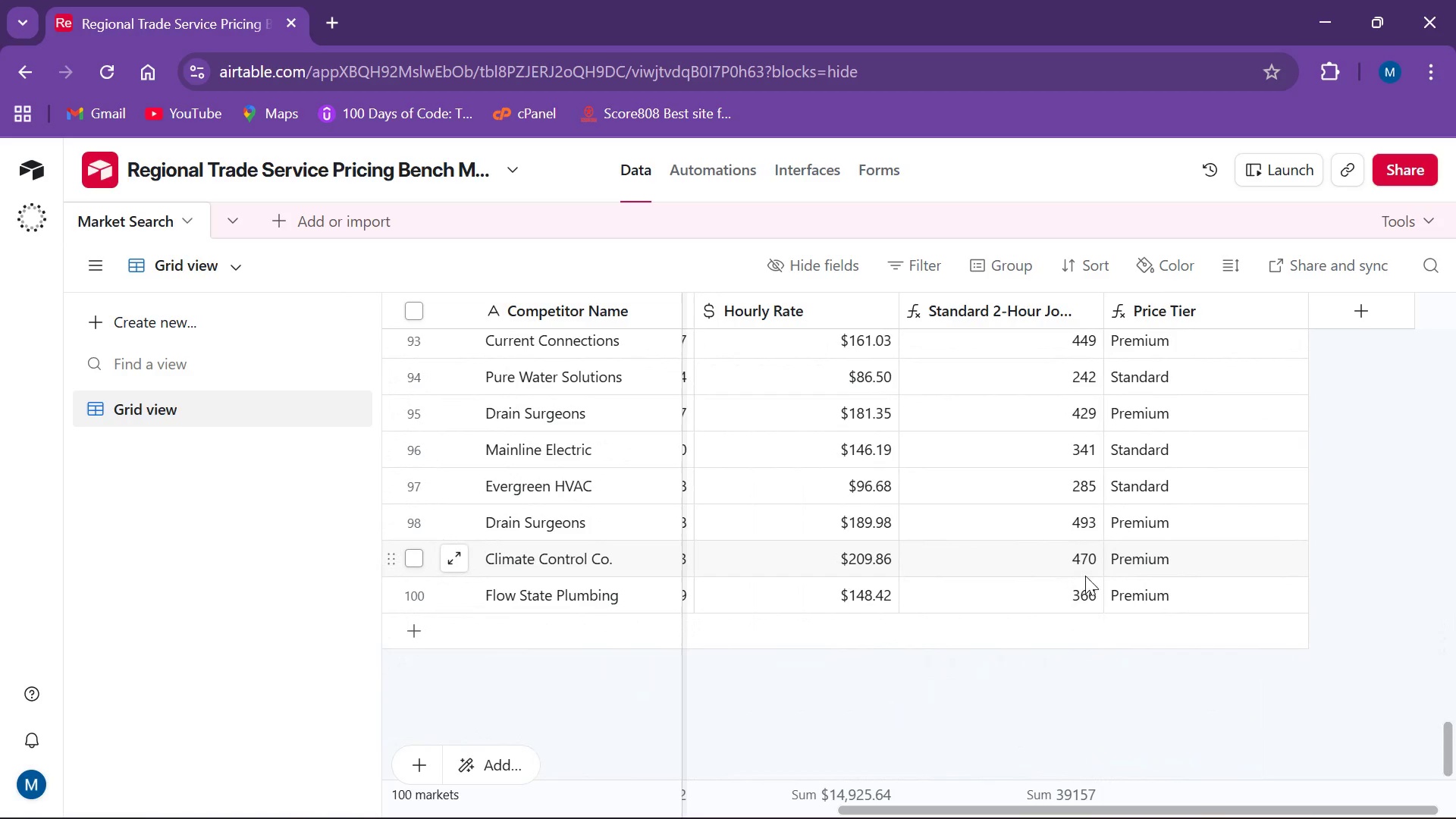 
wait(6.21)
 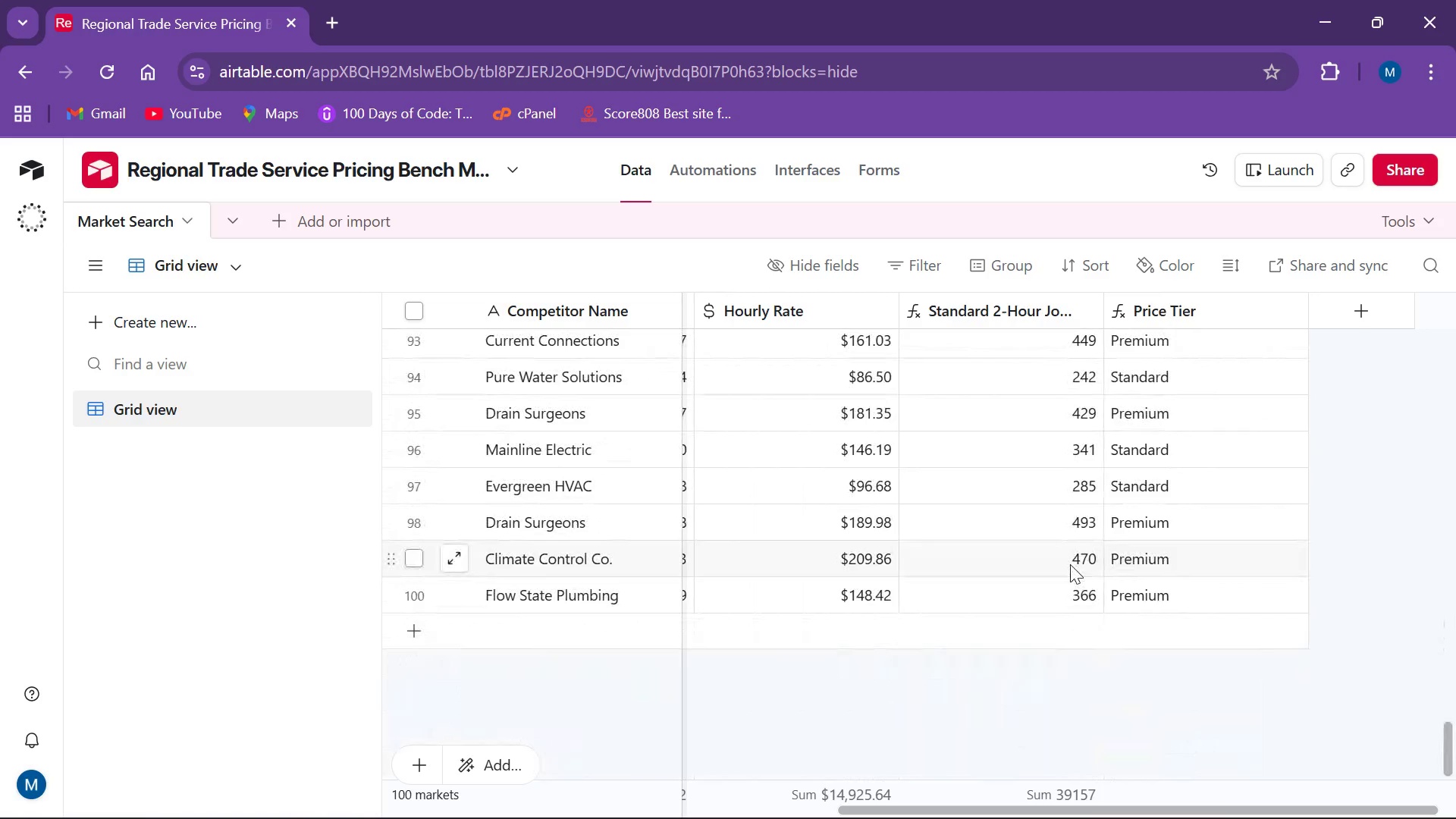 
scroll: coordinate [1078, 576], scroll_direction: down, amount: 2.0
 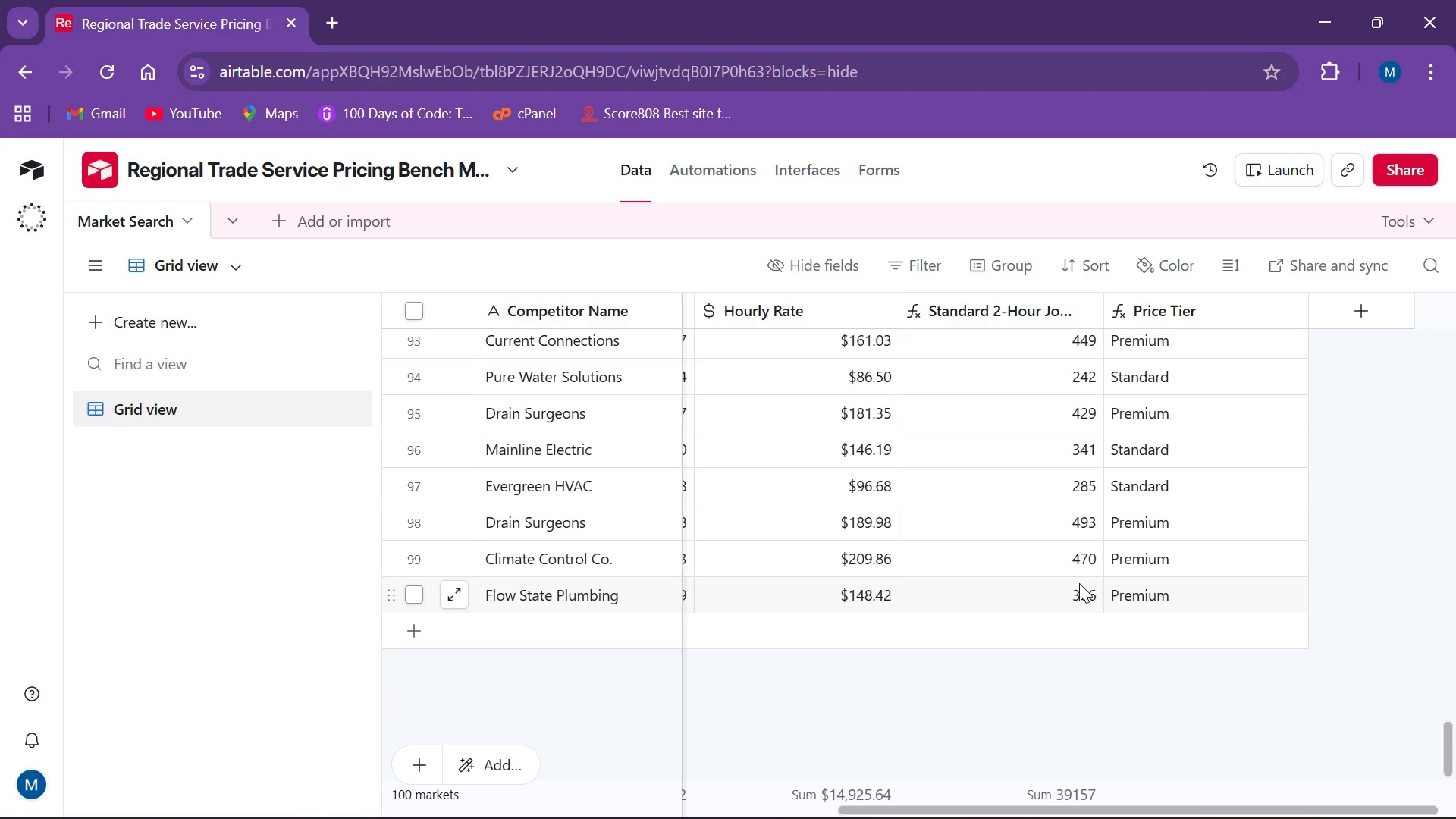 
wait(5.33)
 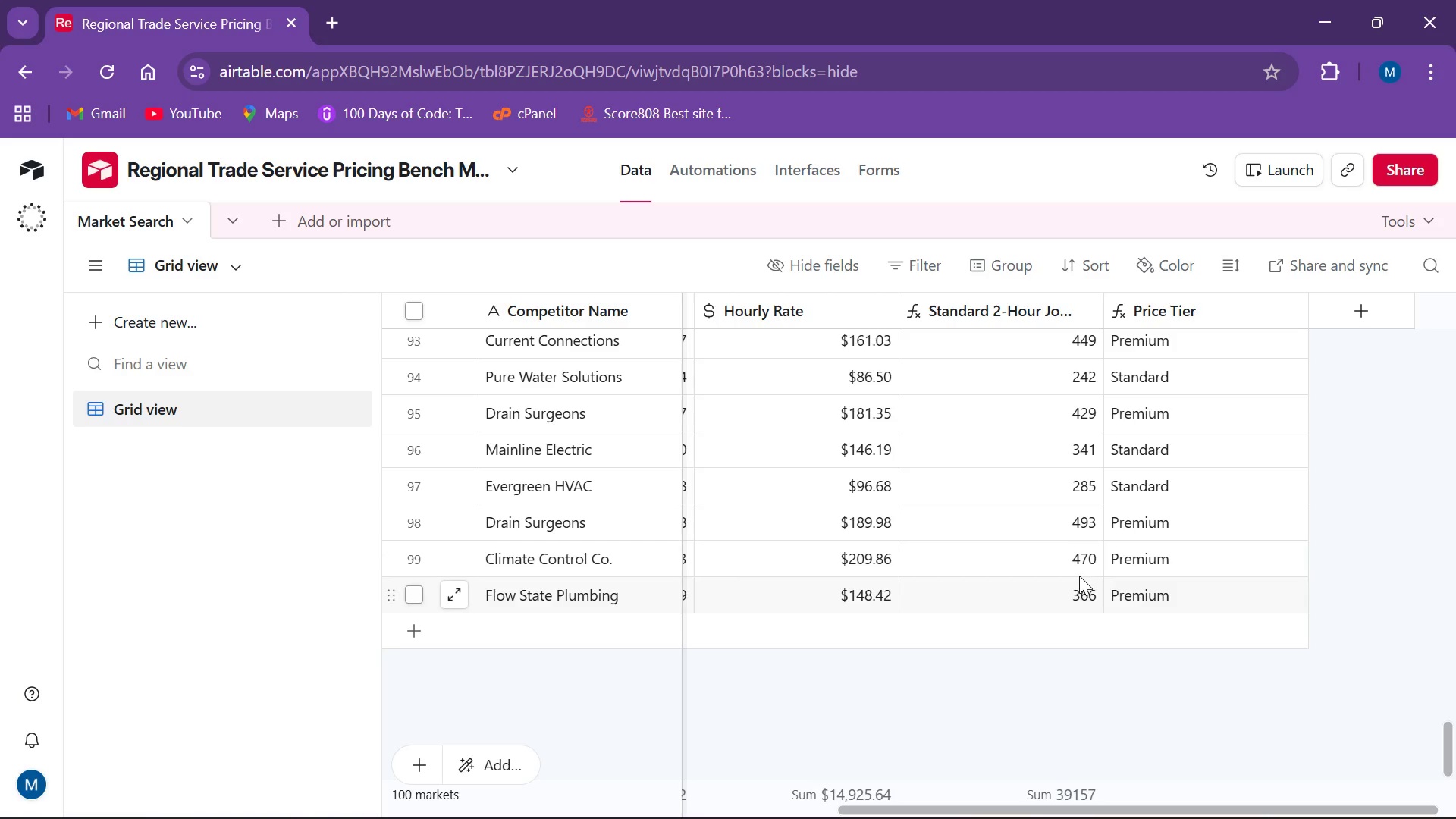 
scroll: coordinate [976, 523], scroll_direction: up, amount: 36.0
 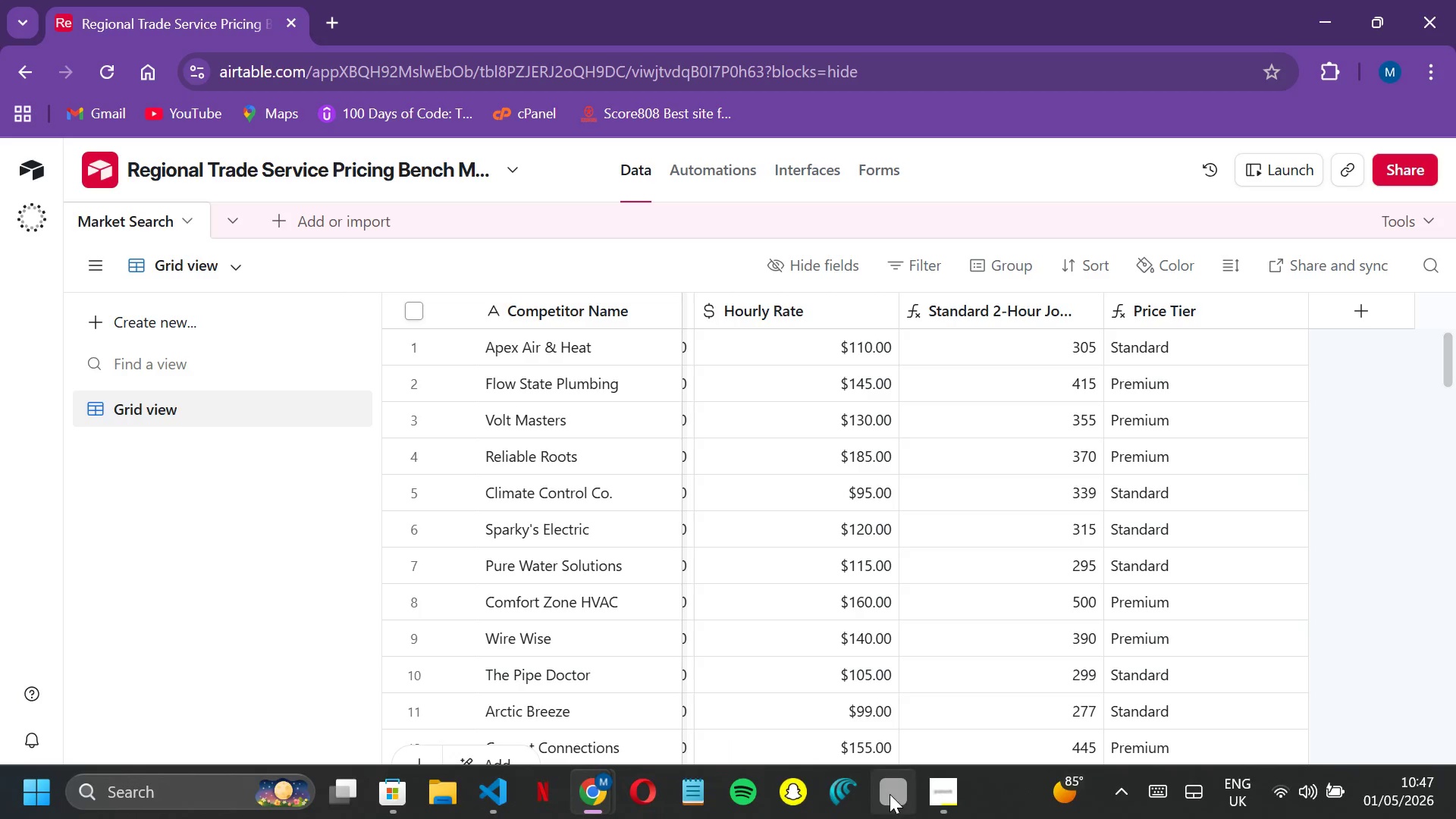 
left_click([941, 792])